 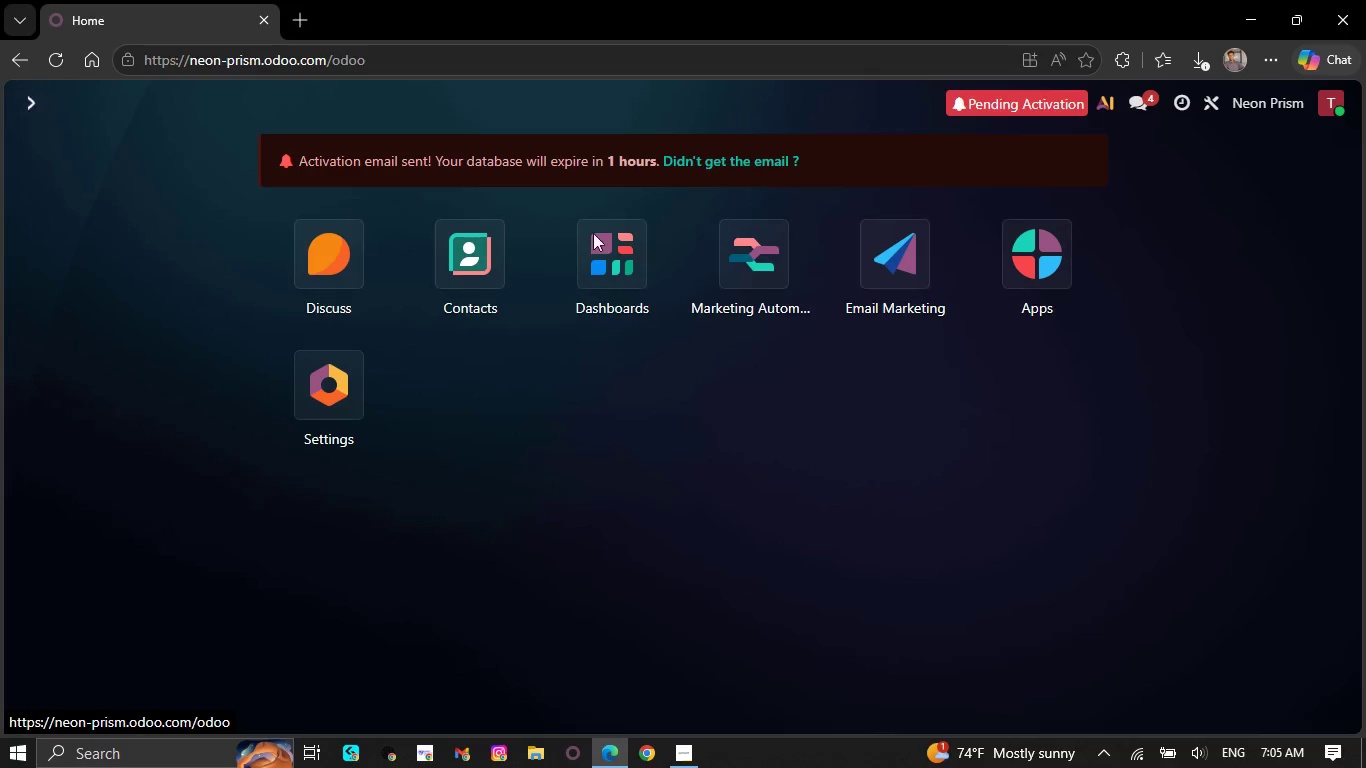 
left_click([732, 267])
 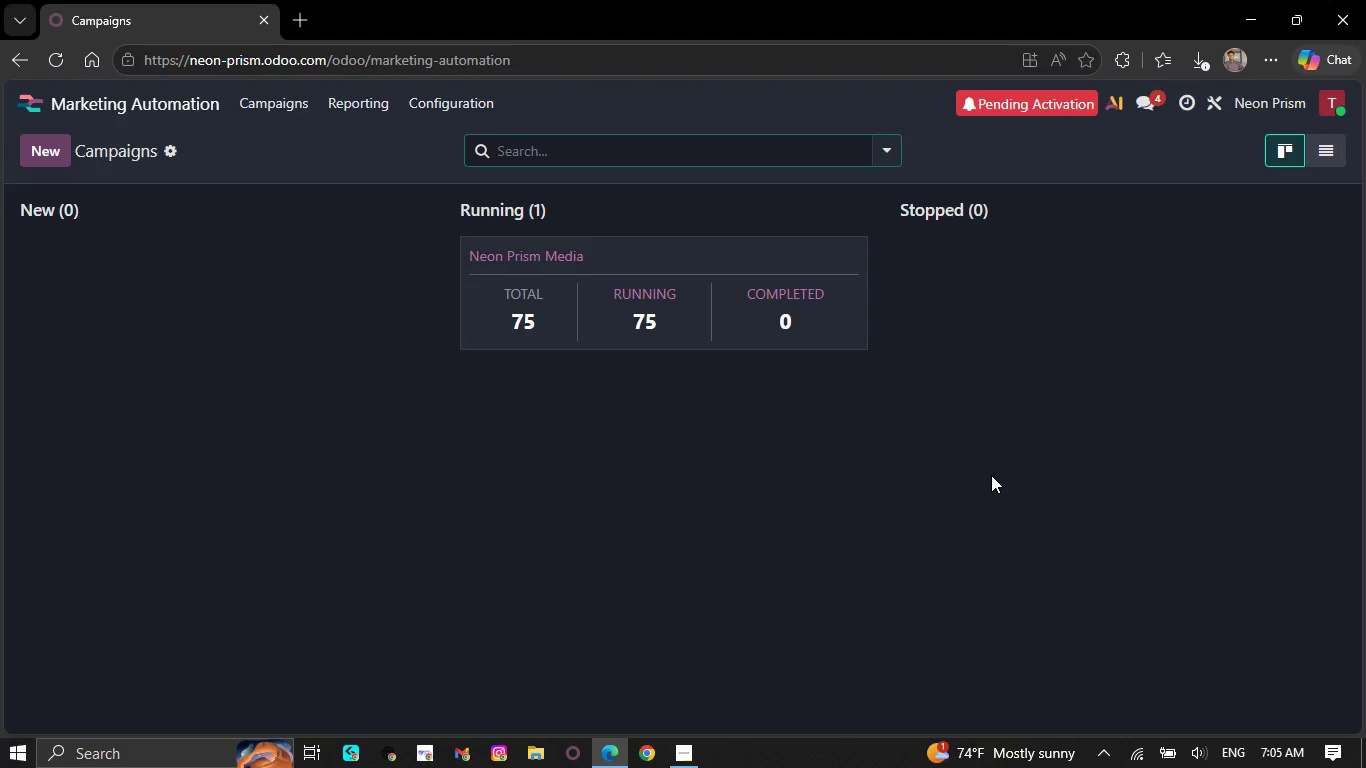 
wait(6.58)
 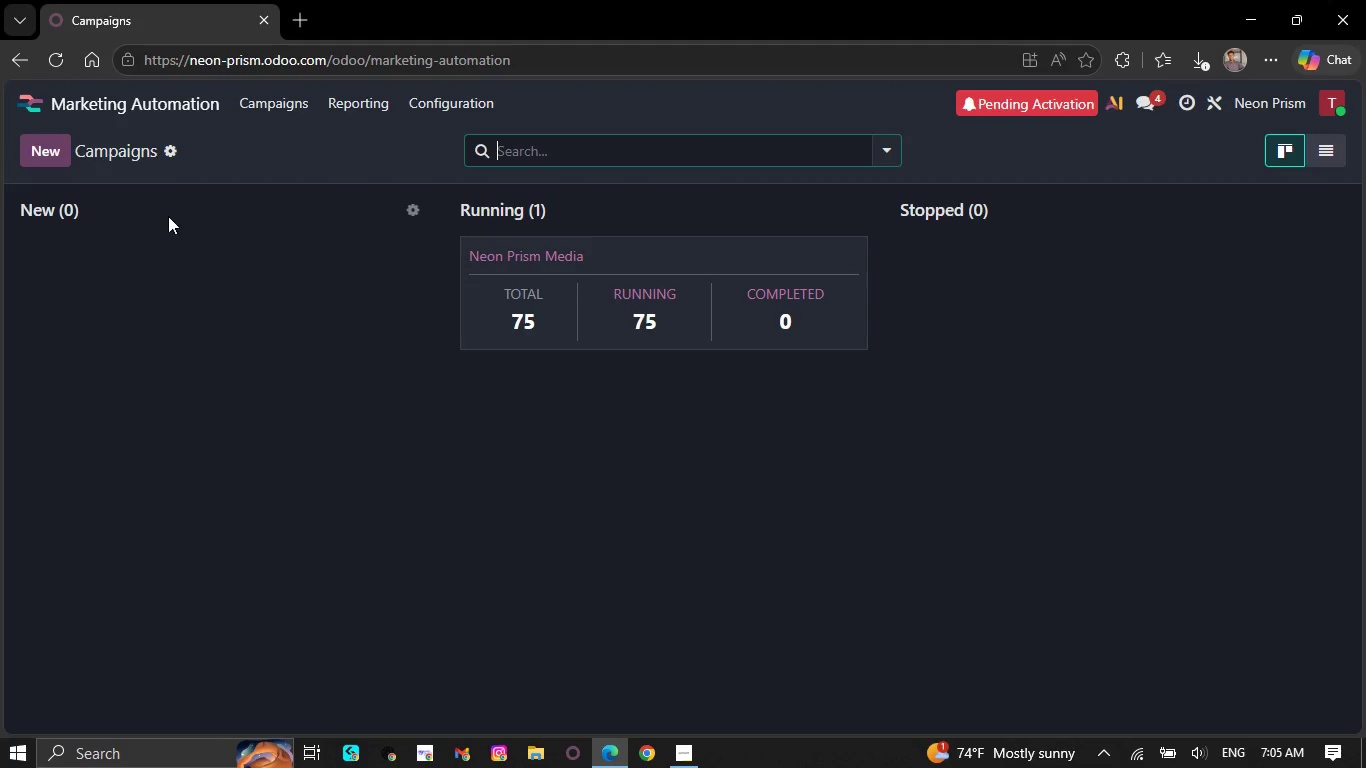 
left_click([775, 271])
 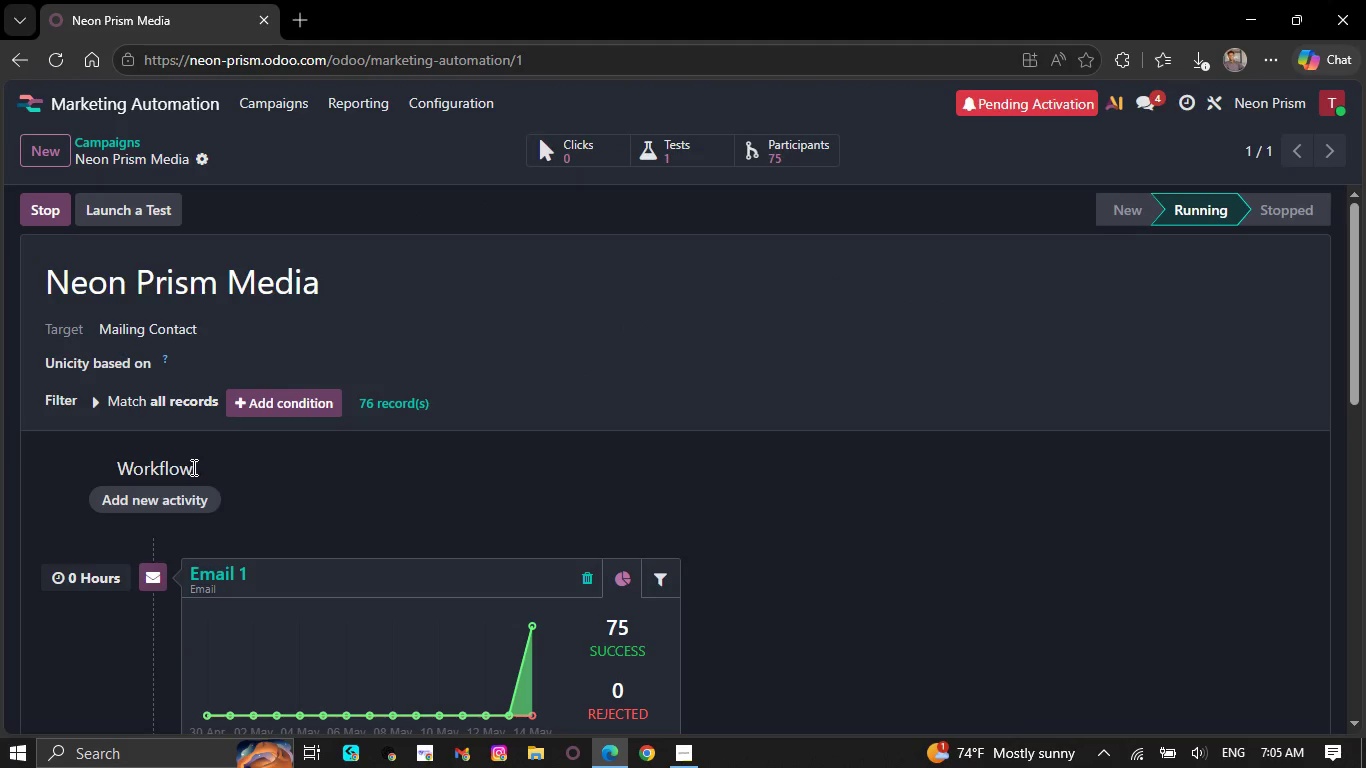 
scroll: coordinate [926, 561], scroll_direction: down, amount: 15.0
 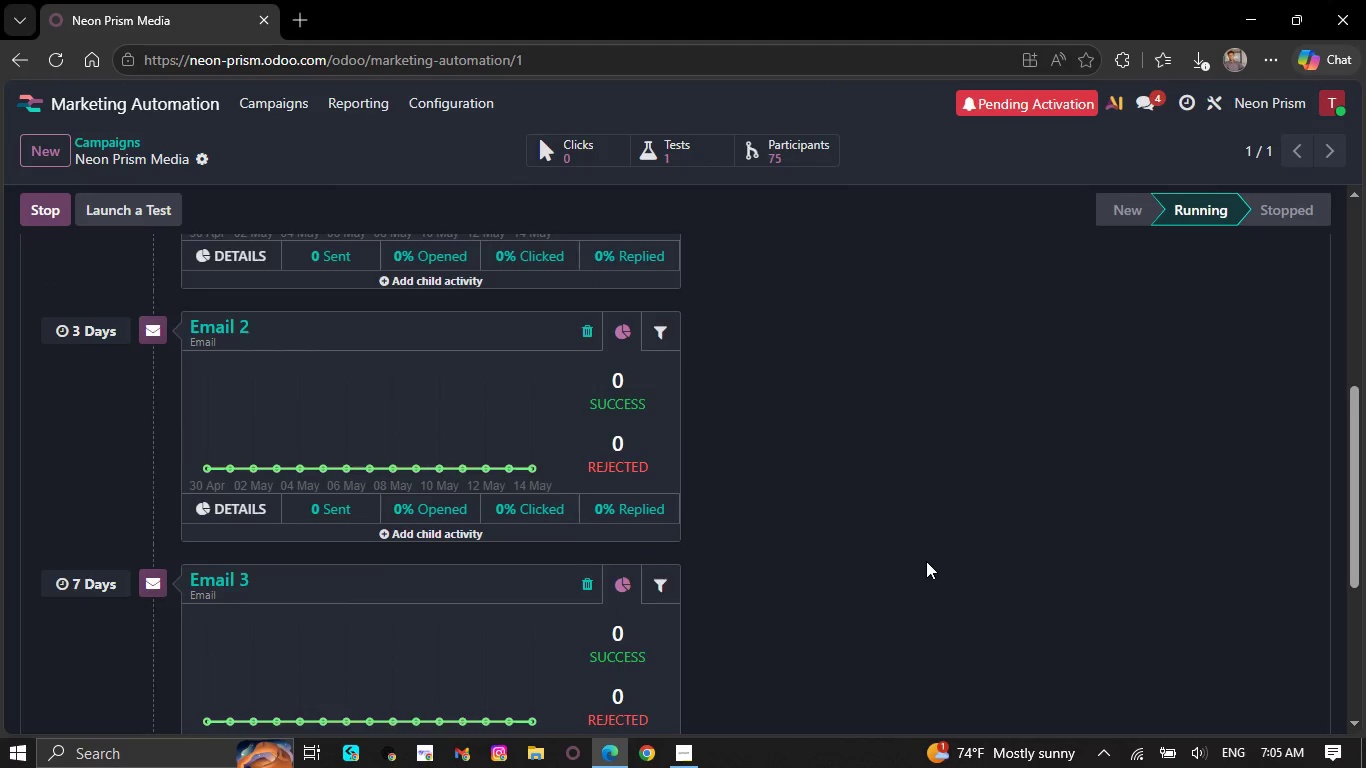 
scroll: coordinate [926, 561], scroll_direction: up, amount: 8.0
 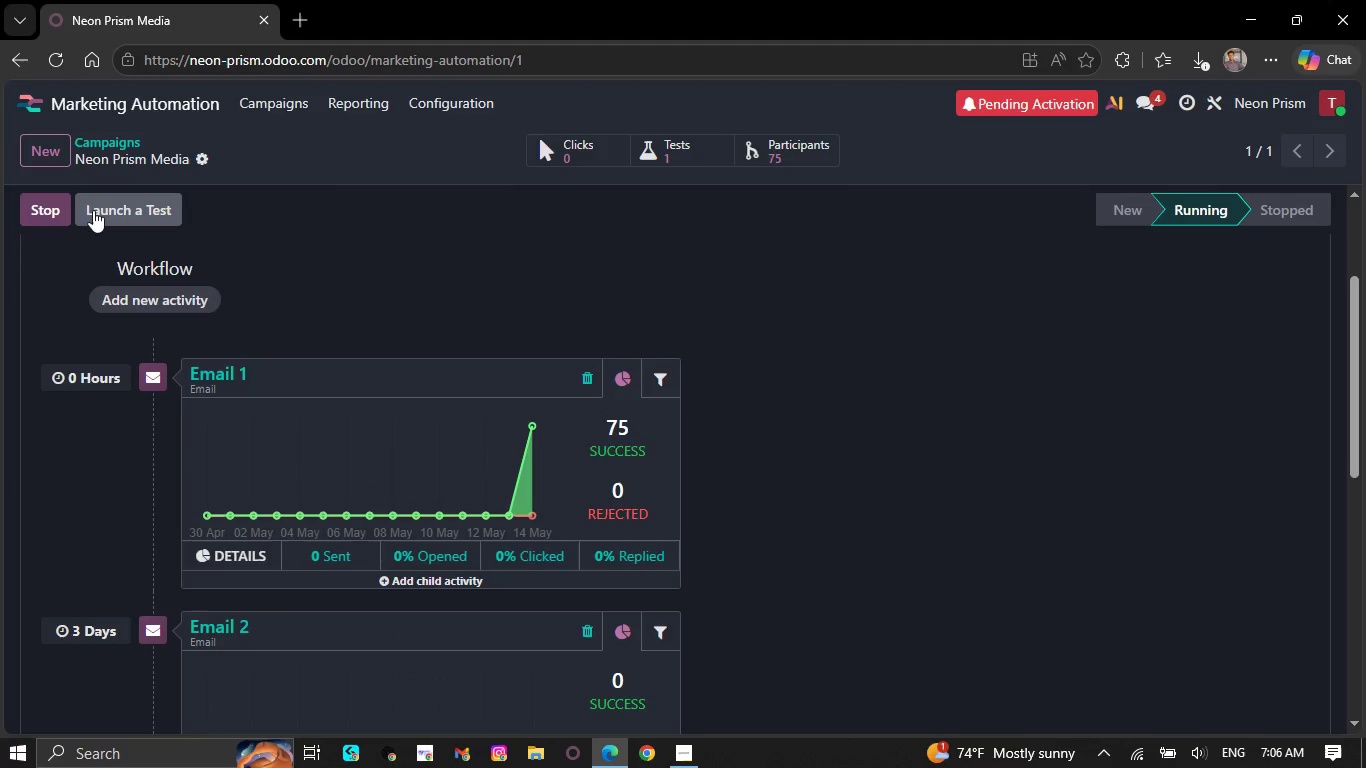 
left_click([98, 208])
 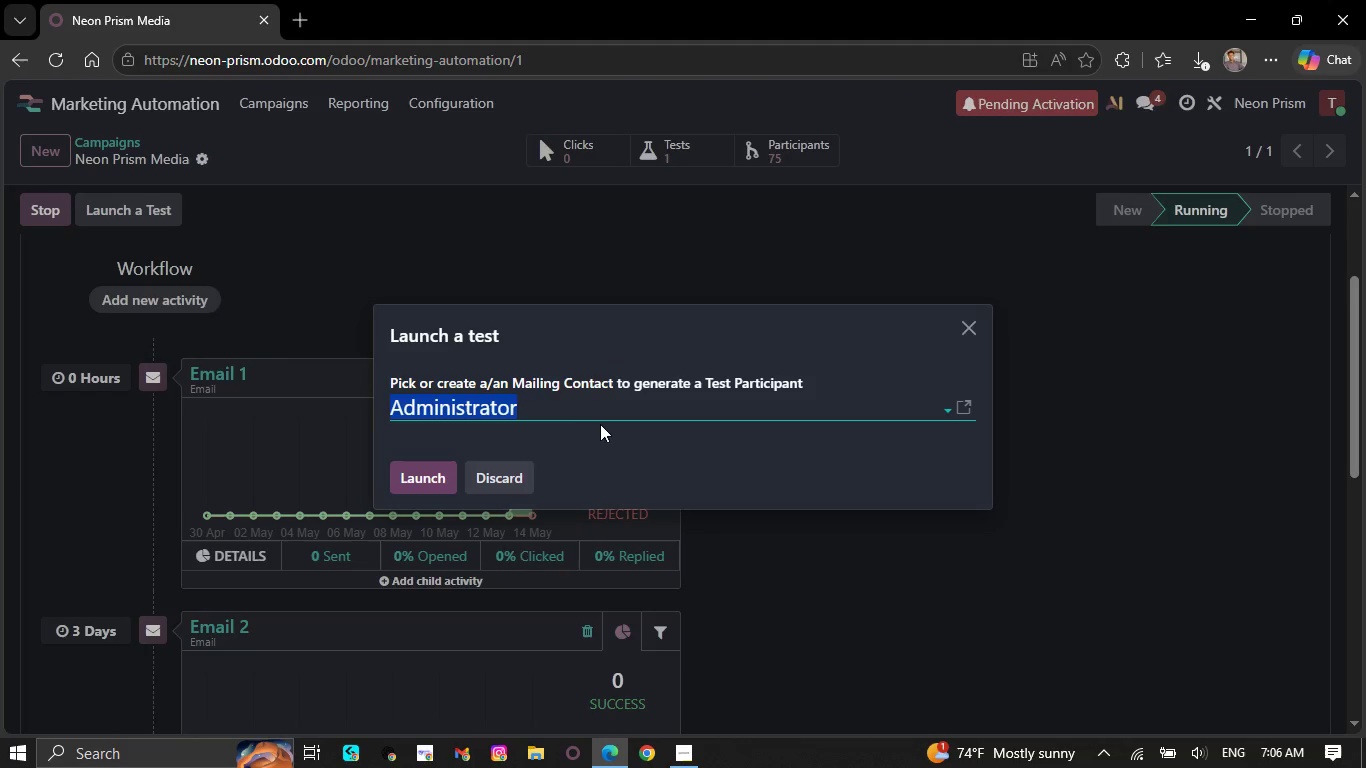 
left_click([611, 403])
 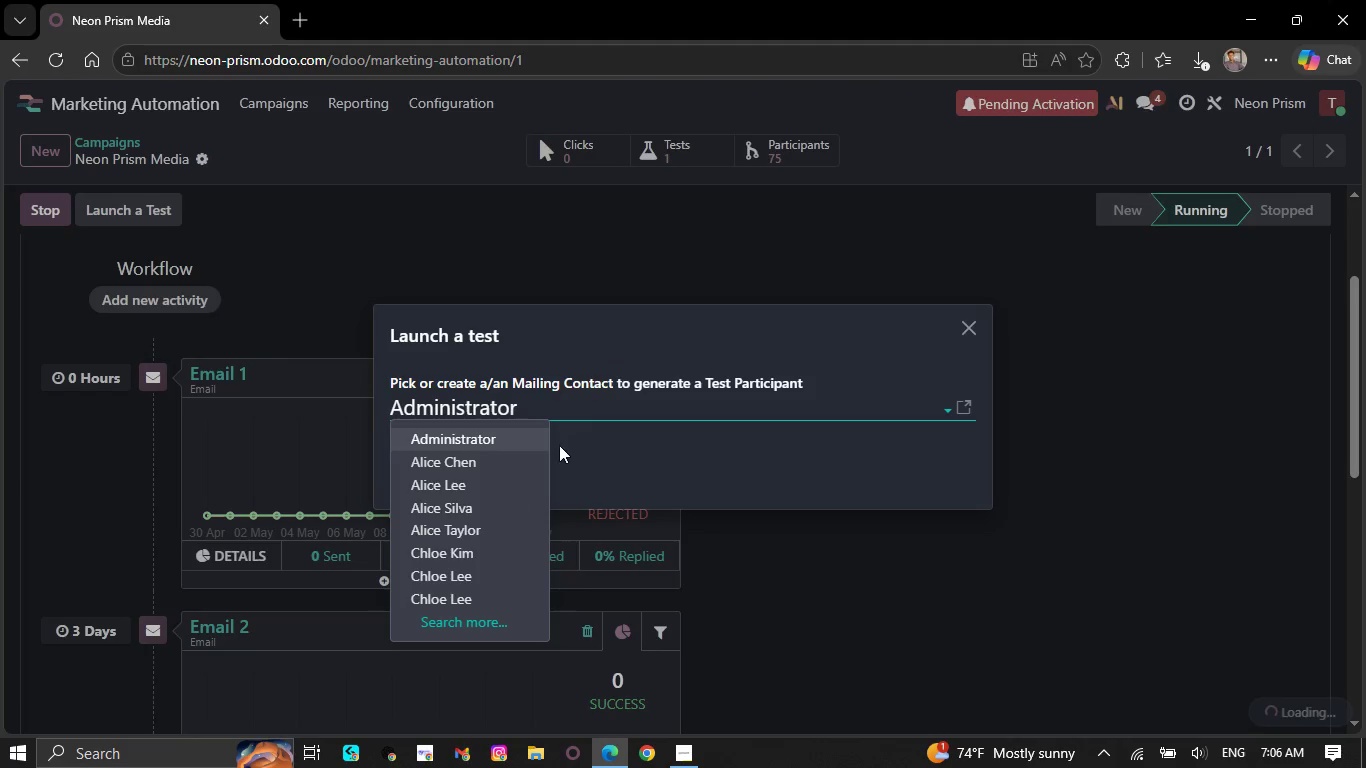 
left_click([511, 503])
 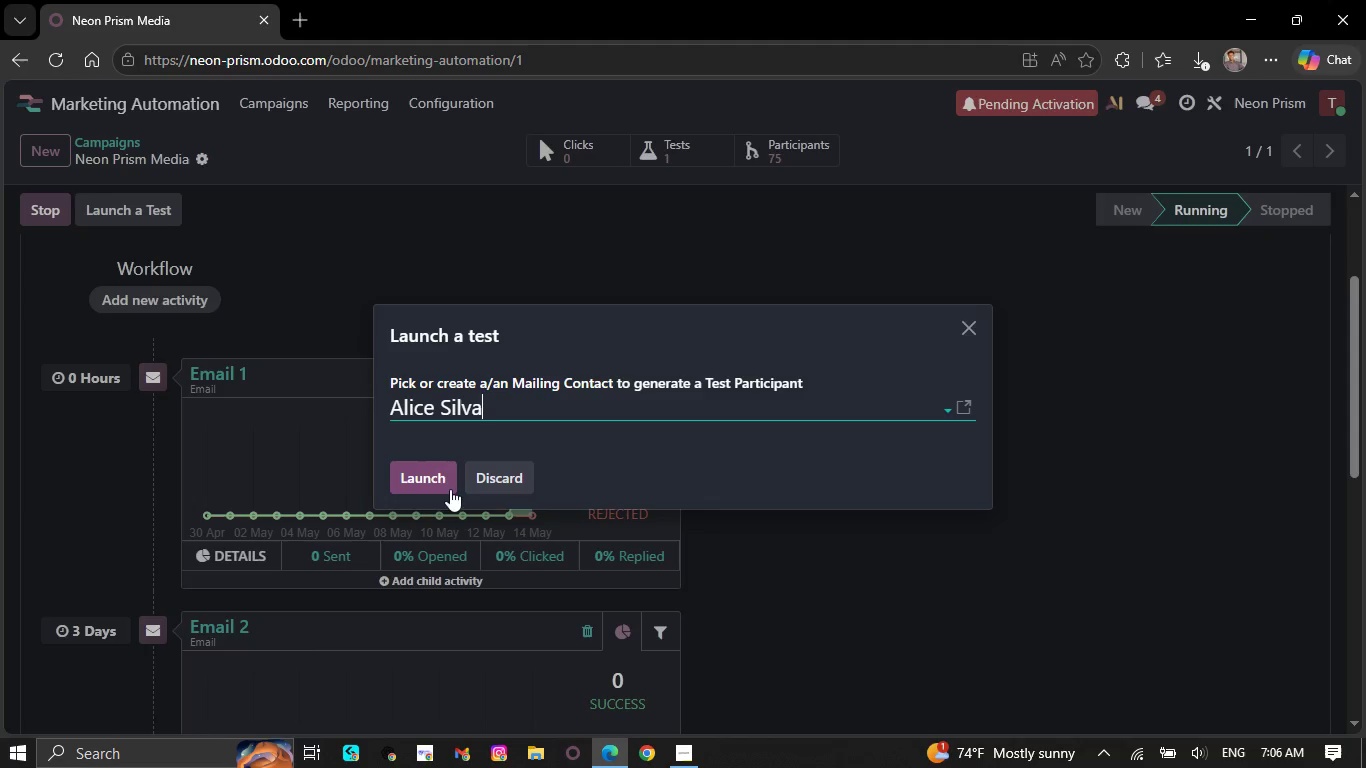 
left_click([423, 480])
 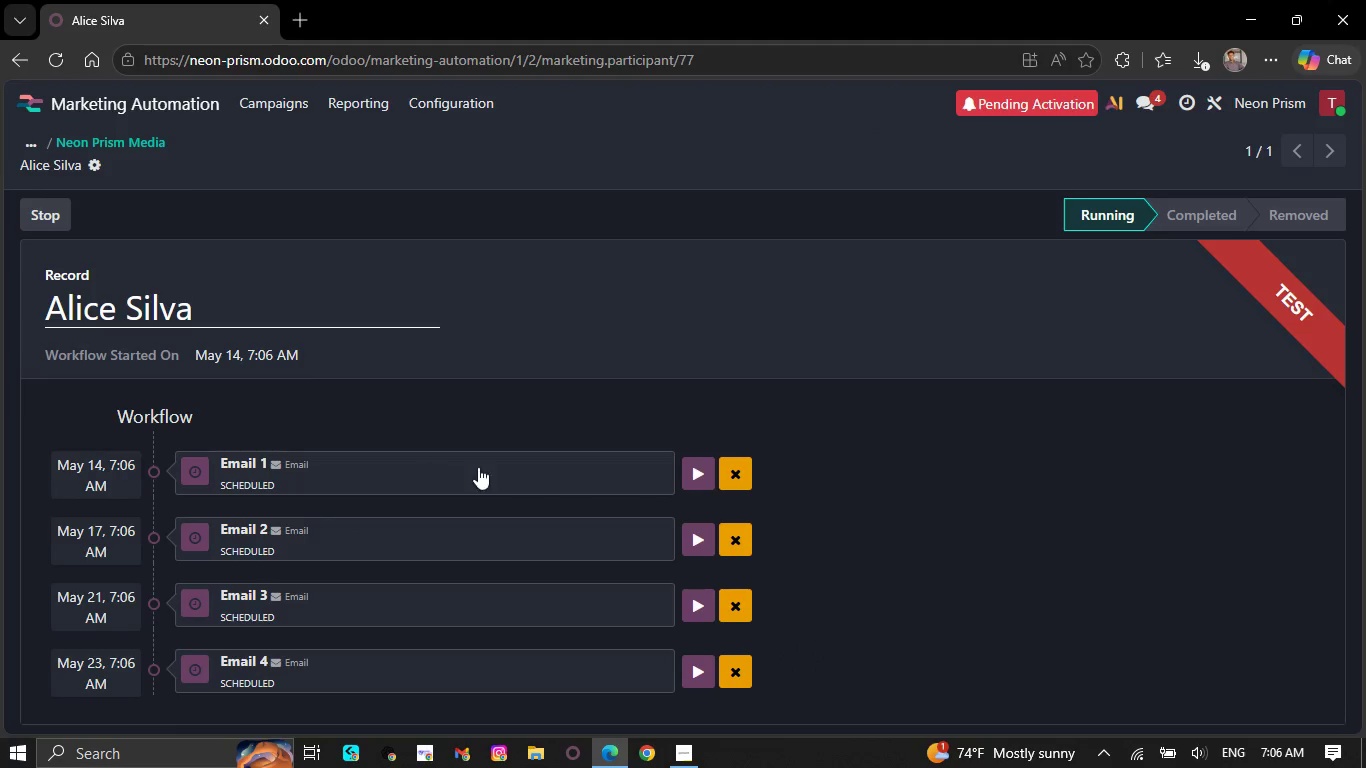 
scroll: coordinate [795, 490], scroll_direction: down, amount: 3.0
 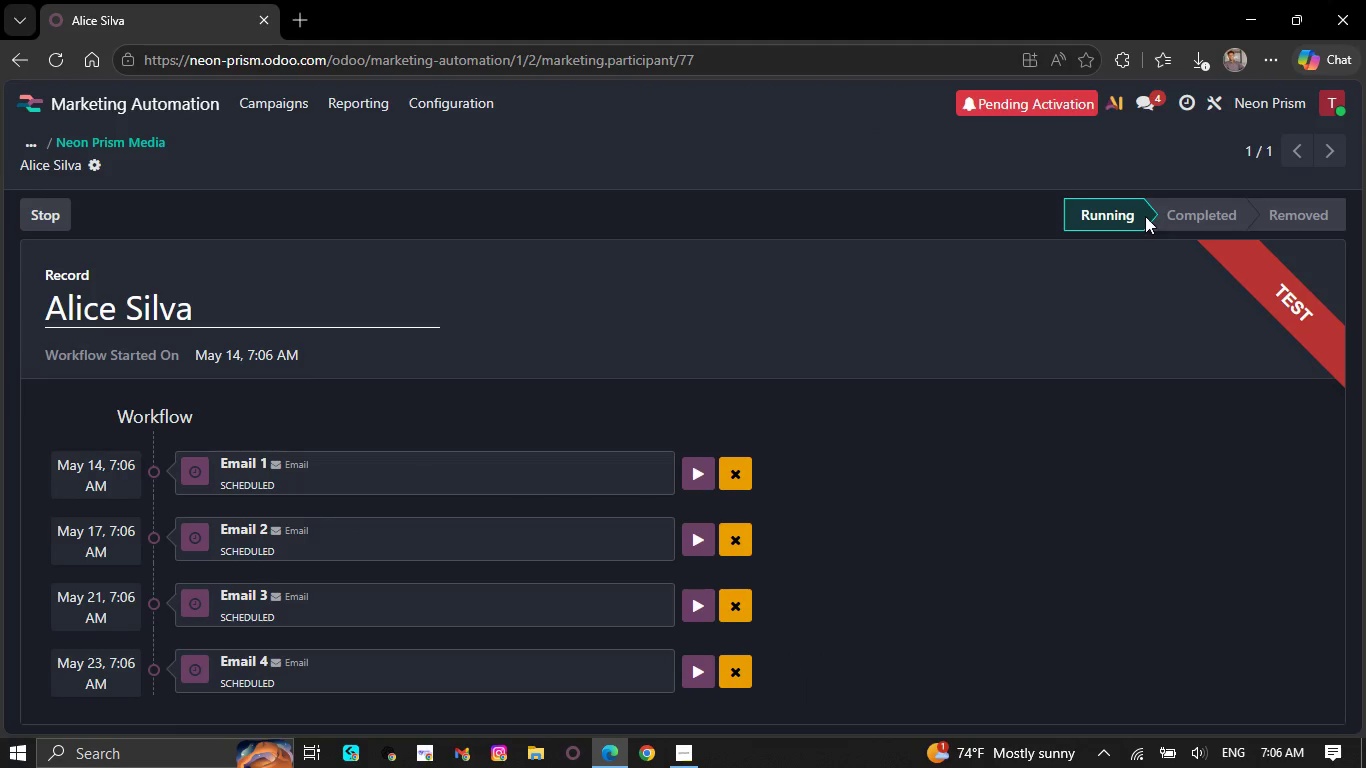 
left_click_drag(start_coordinate=[1158, 207], to_coordinate=[1164, 211])
 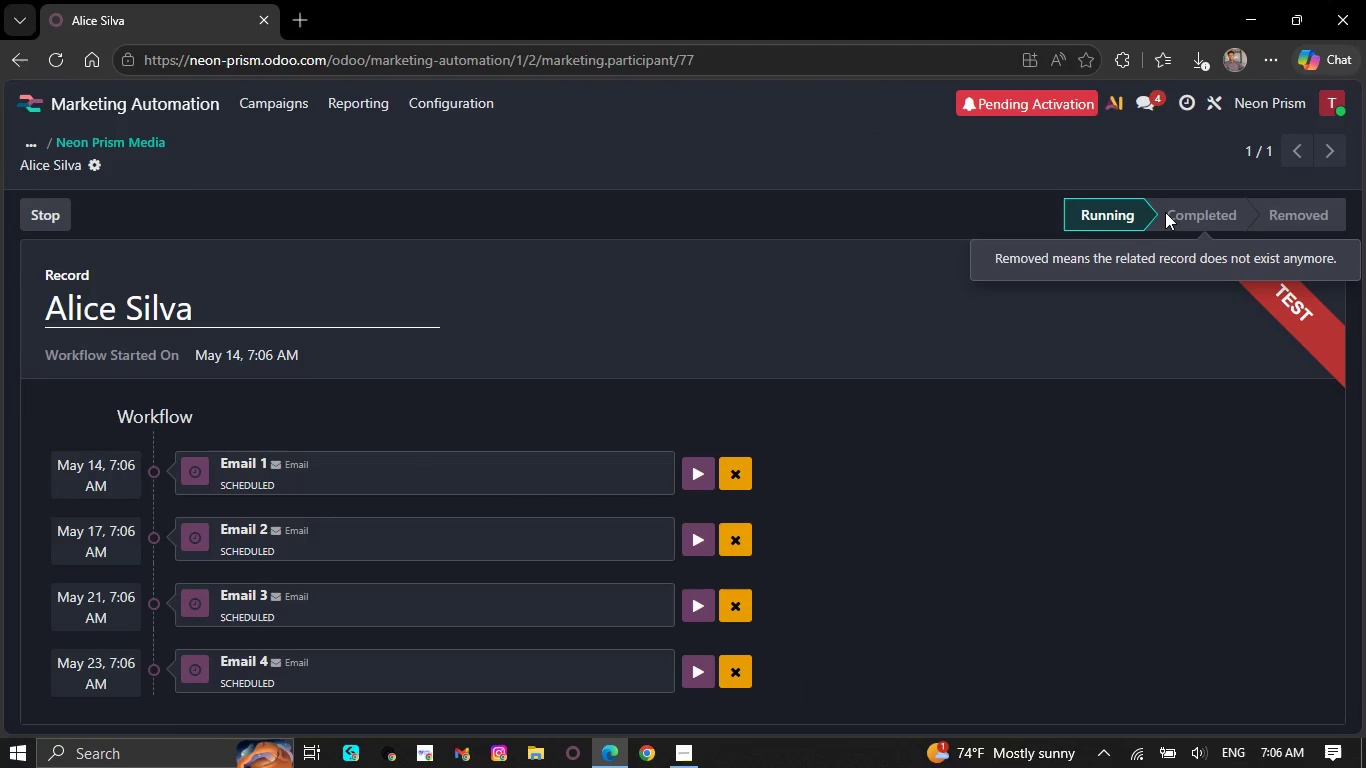 
double_click([1165, 212])
 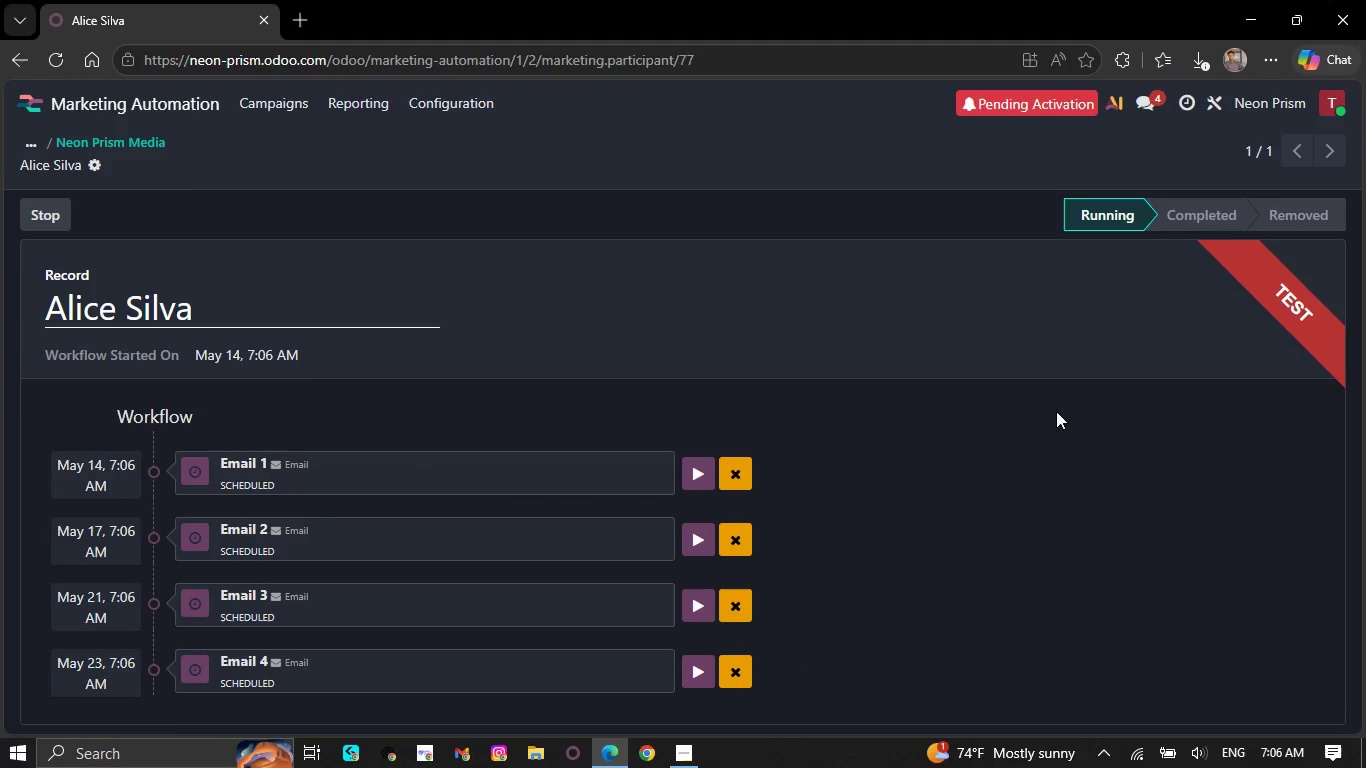 
scroll: coordinate [1039, 433], scroll_direction: down, amount: 2.0
 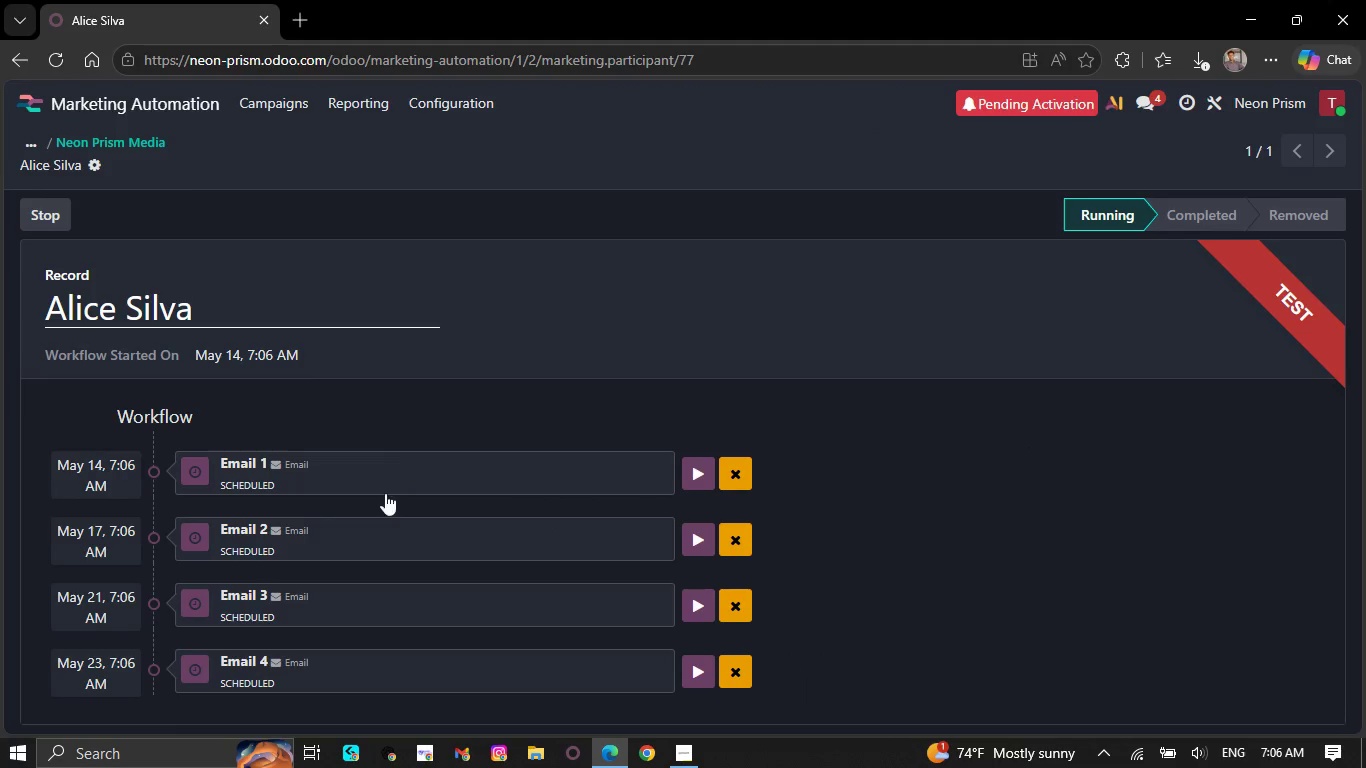 
left_click([376, 458])
 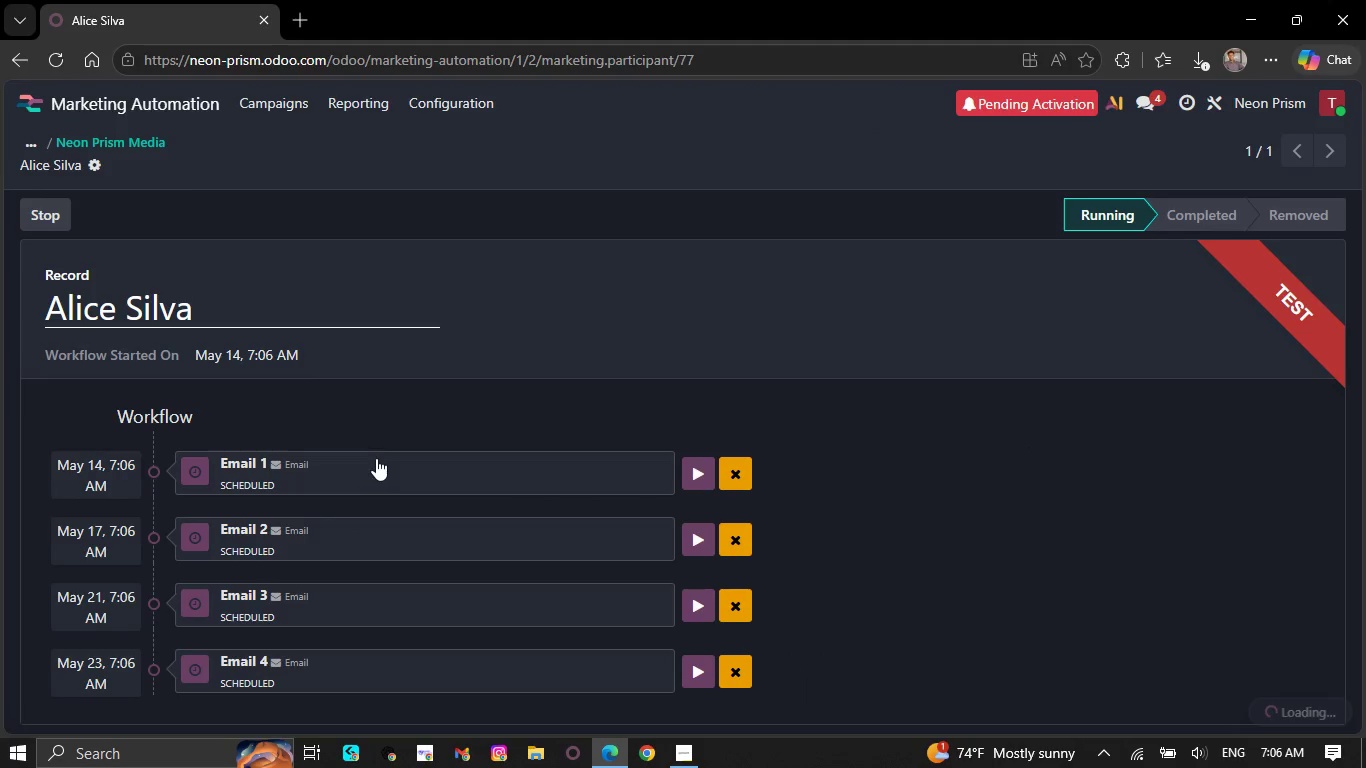 
mouse_move([380, 450])
 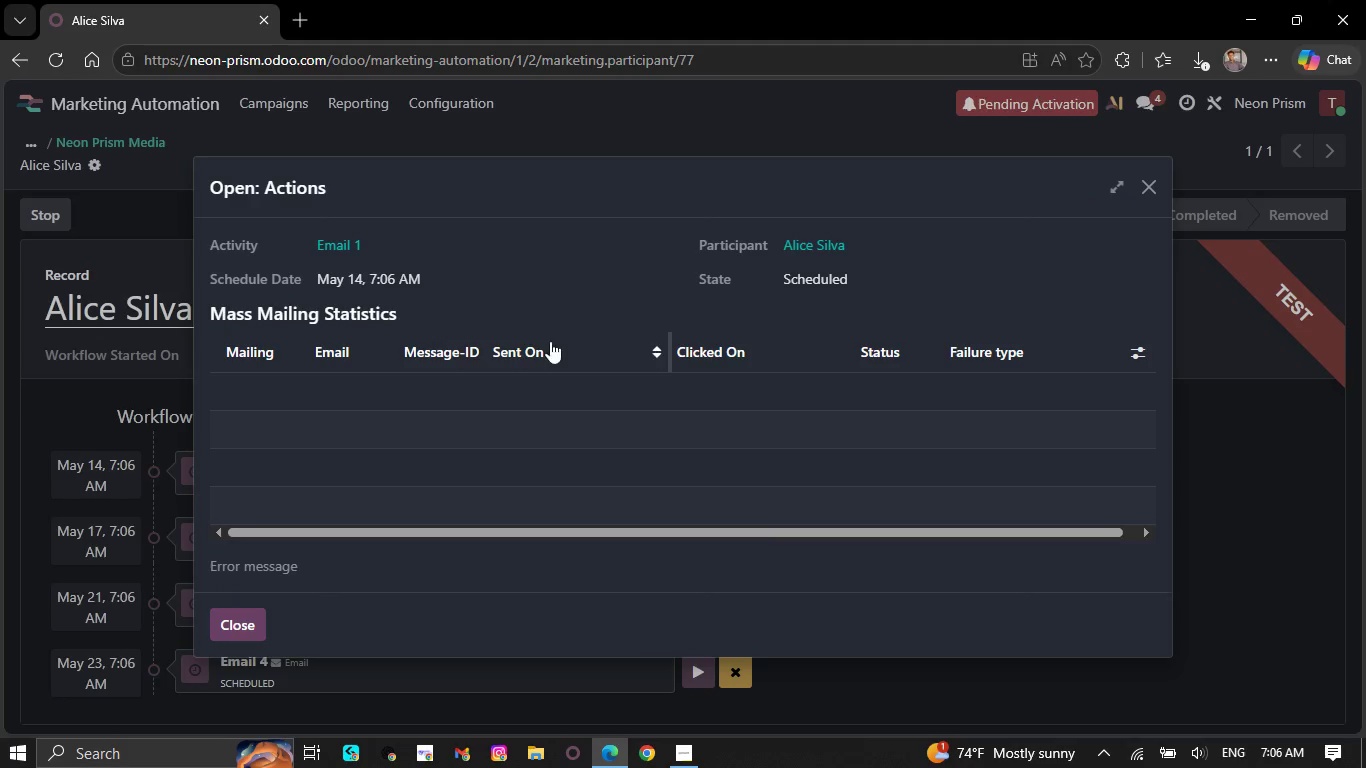 
scroll: coordinate [550, 379], scroll_direction: down, amount: 6.0
 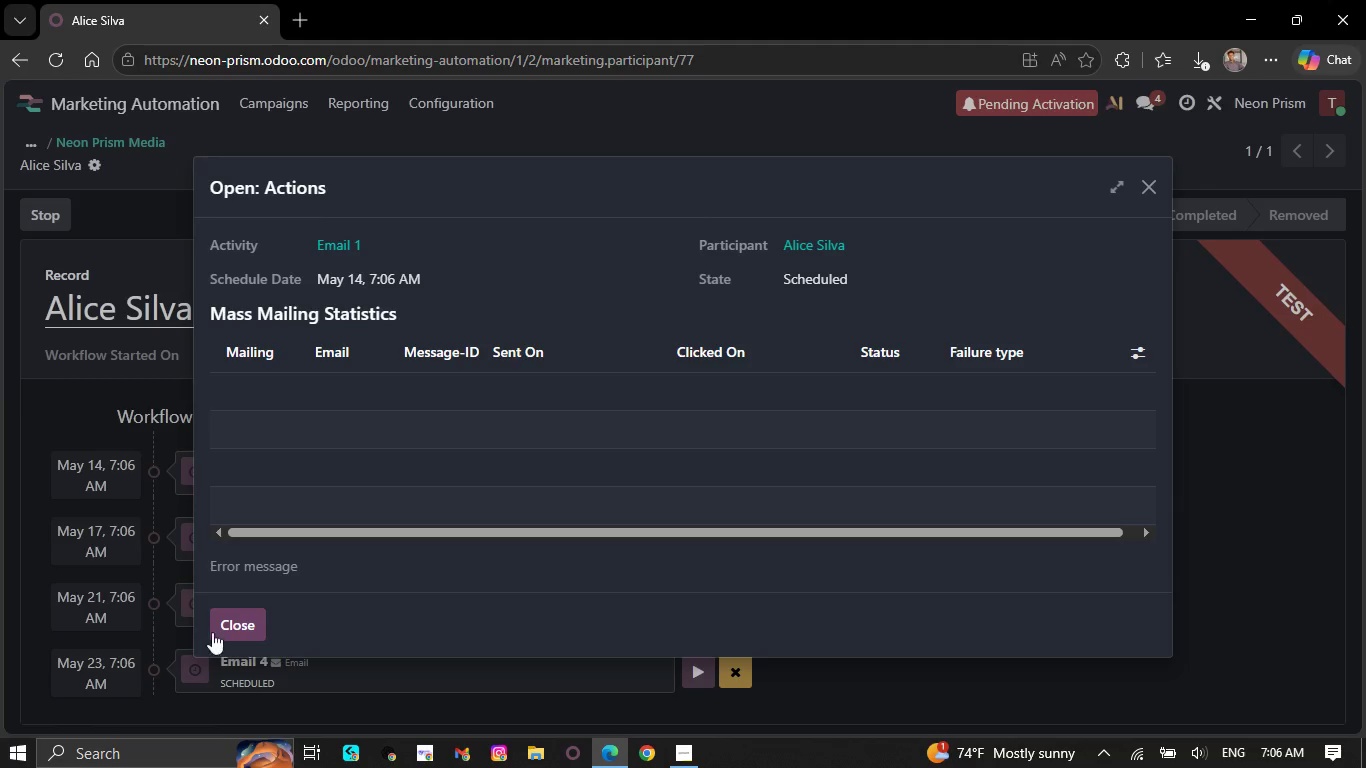 
left_click([222, 631])
 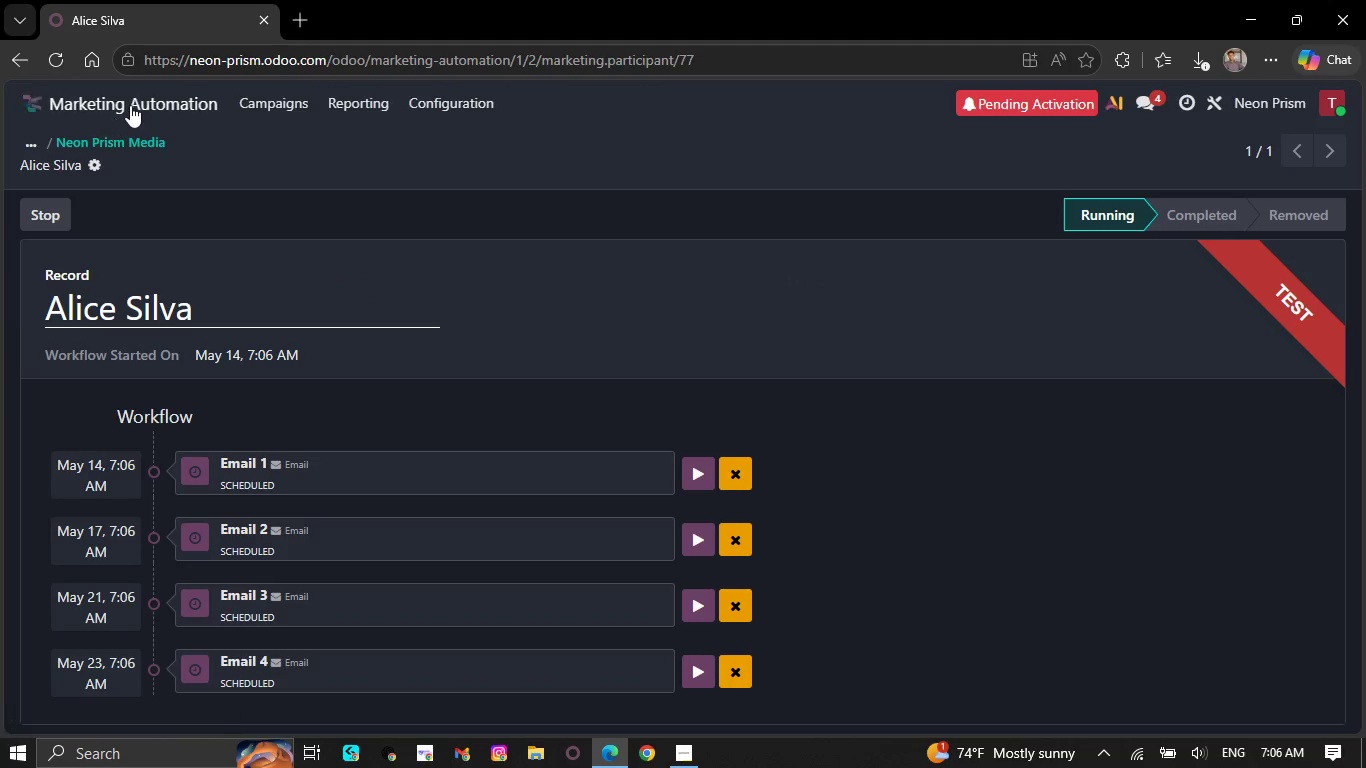 
left_click([274, 97])
 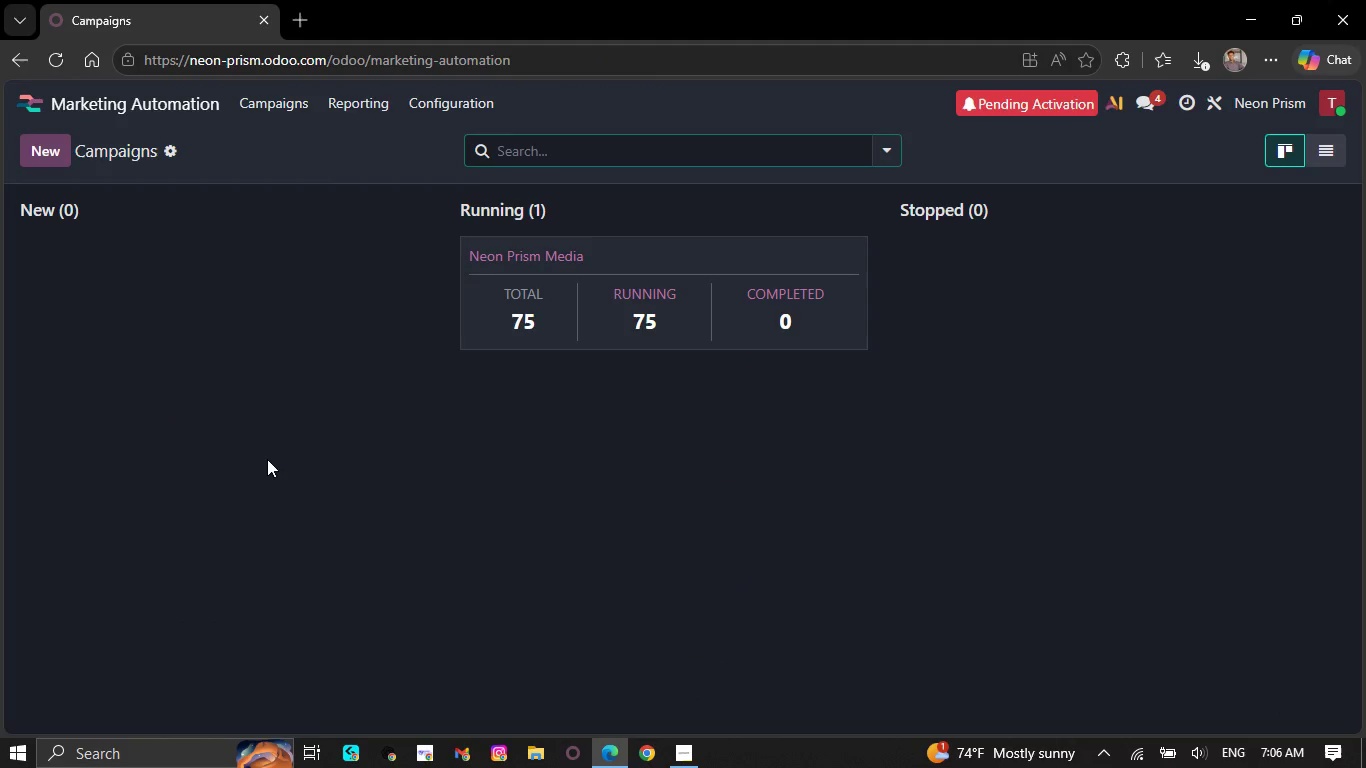 
wait(7.81)
 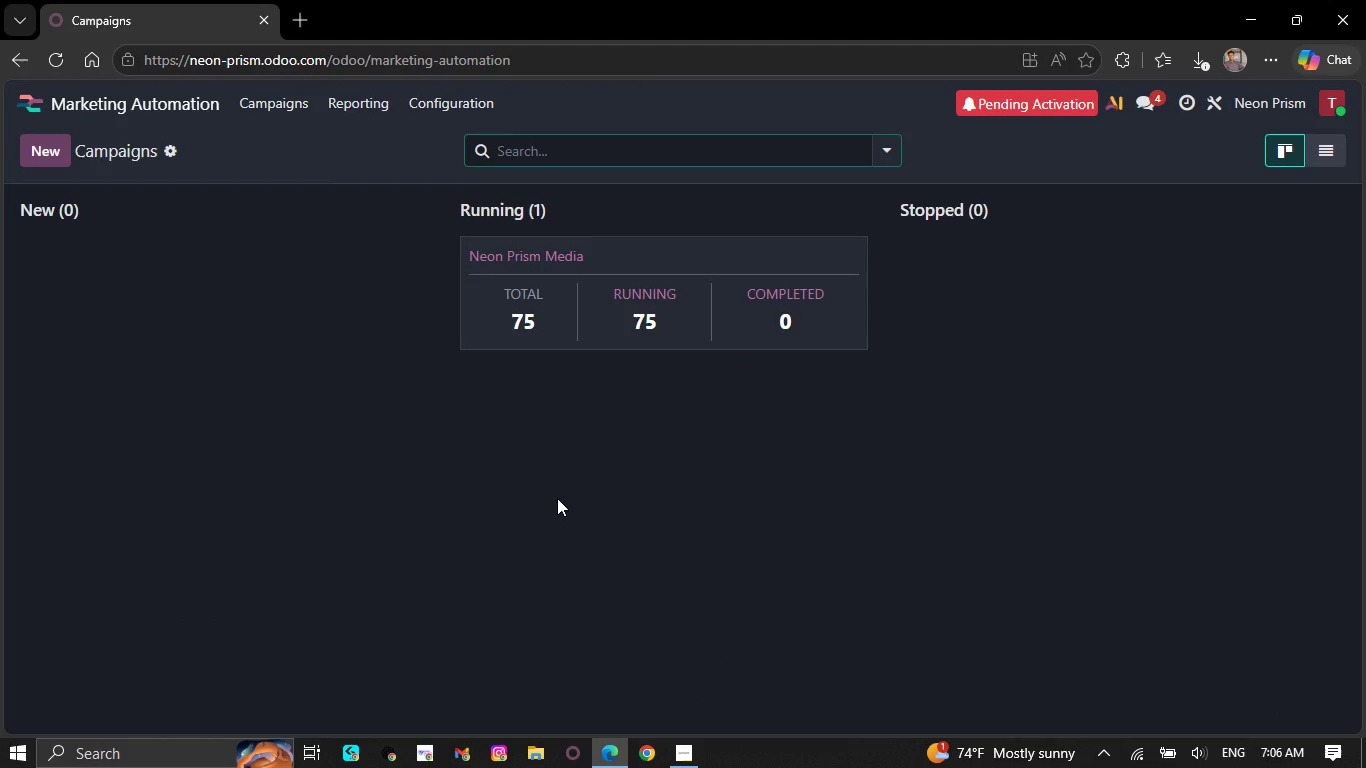 
hold_key(key=MetaLeft, duration=1.69)
 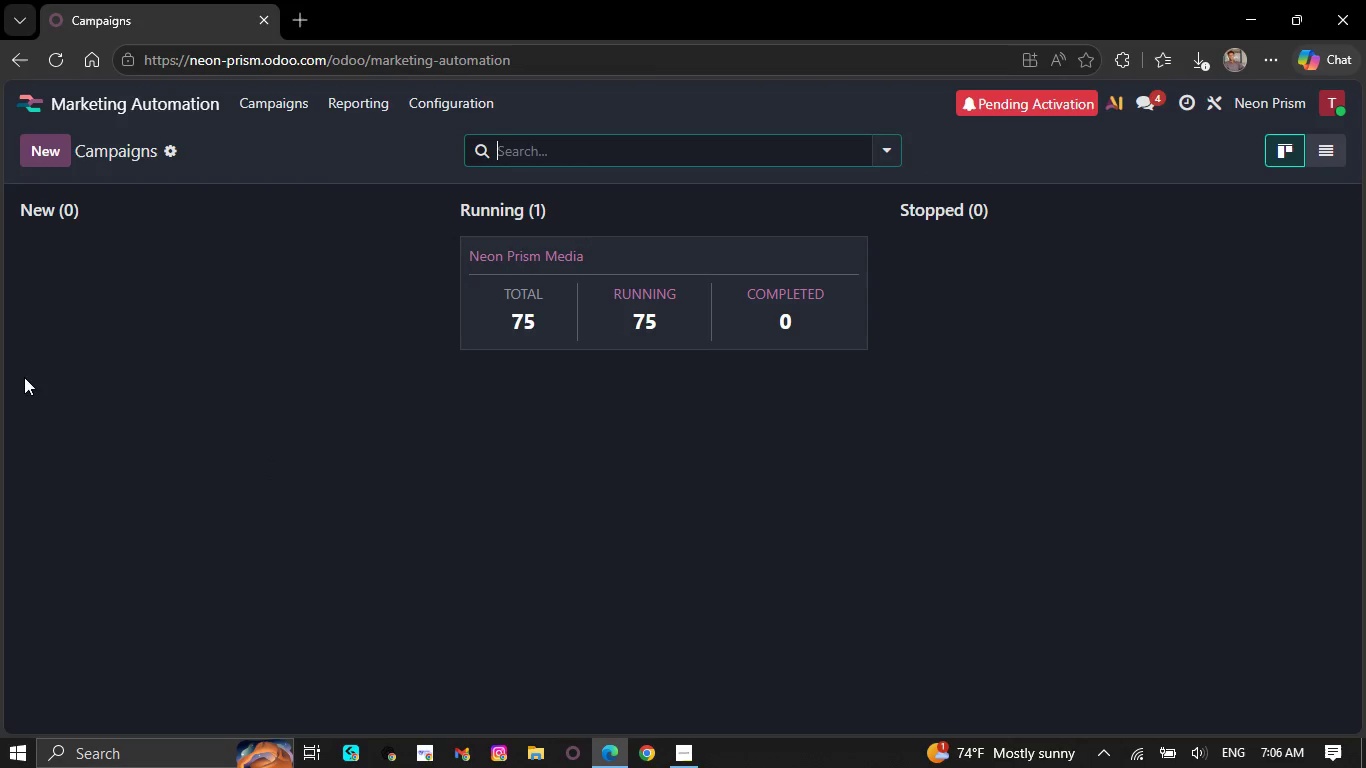 